 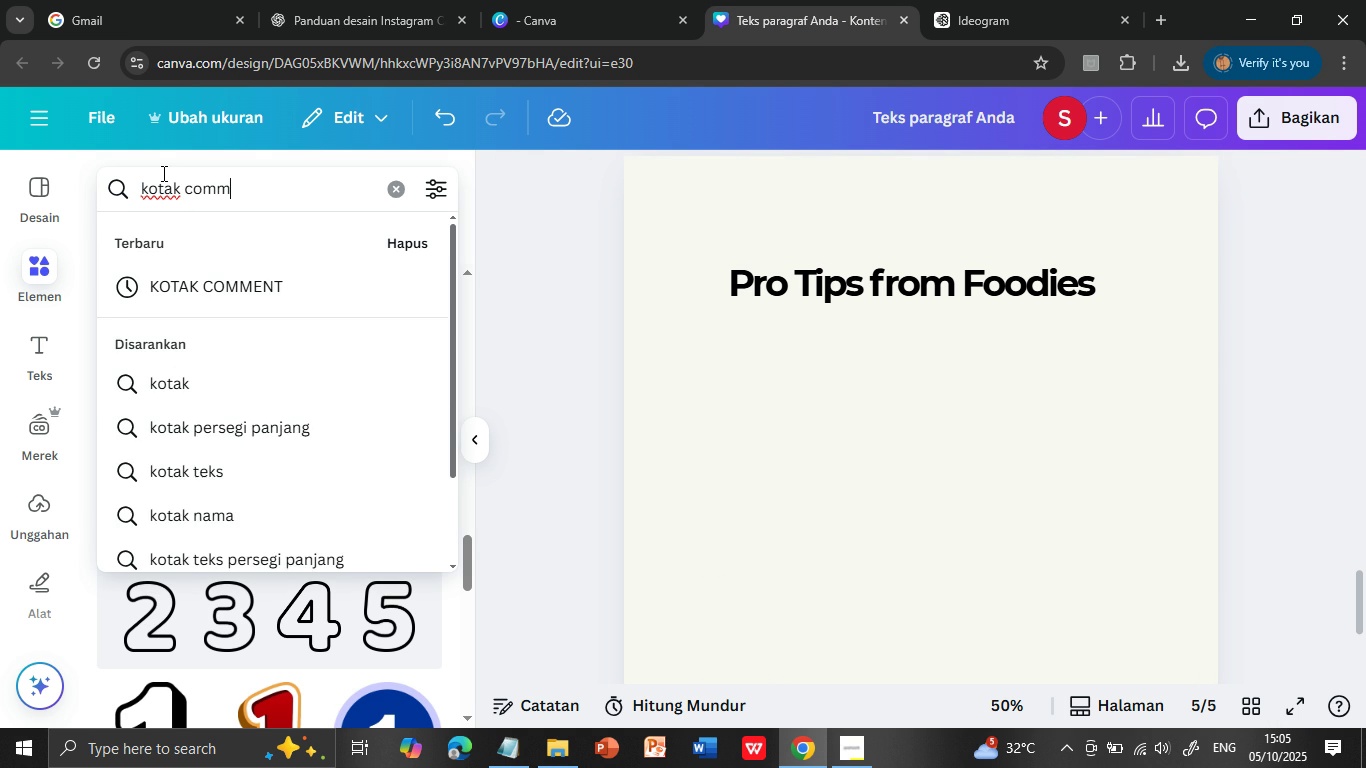 
left_click([207, 290])
 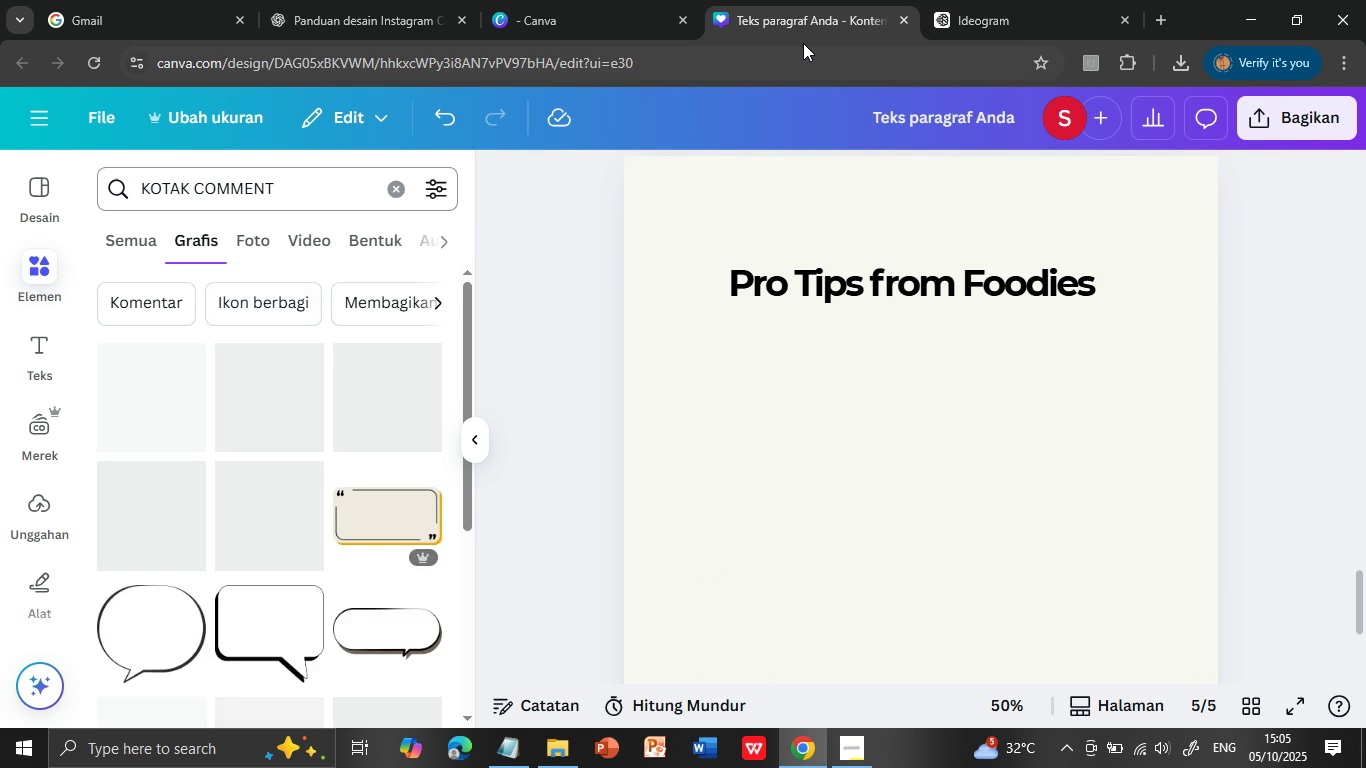 
left_click([957, 20])
 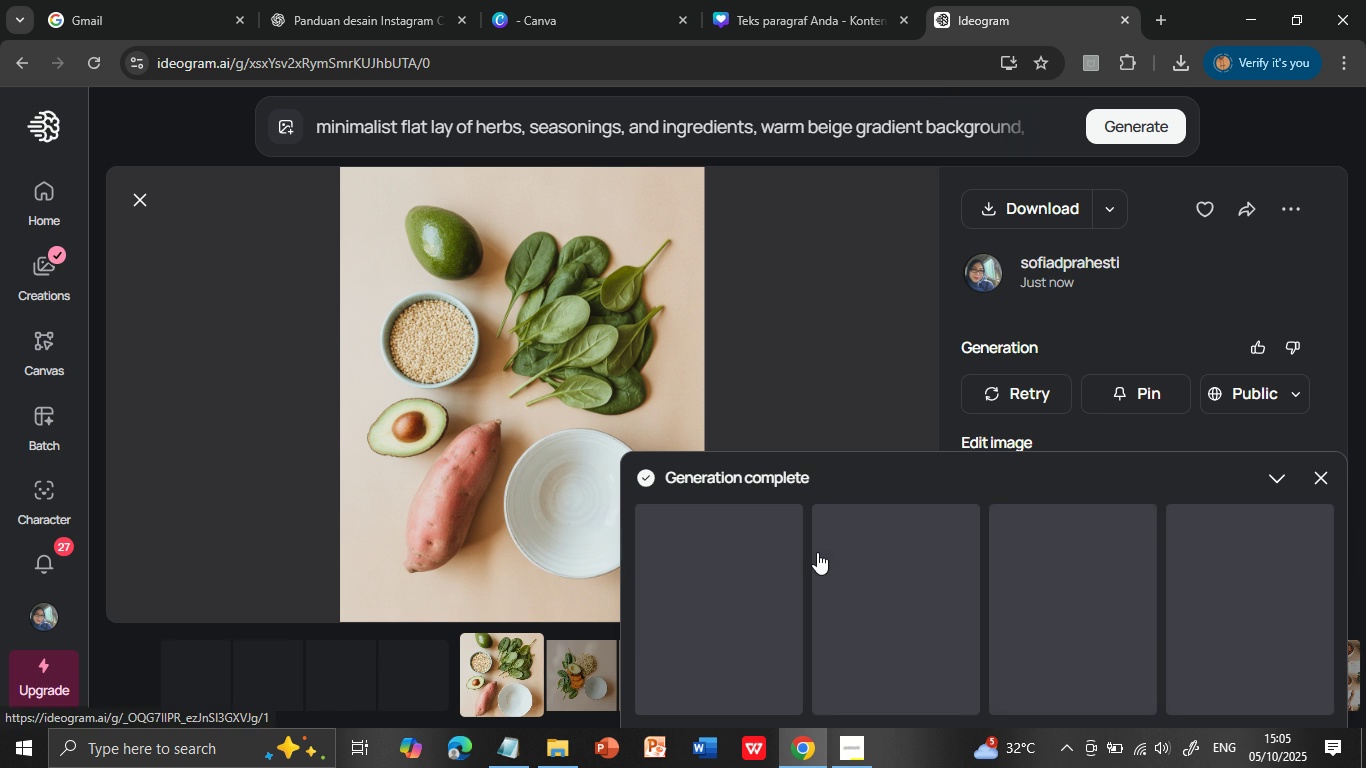 
mouse_move([832, 462])
 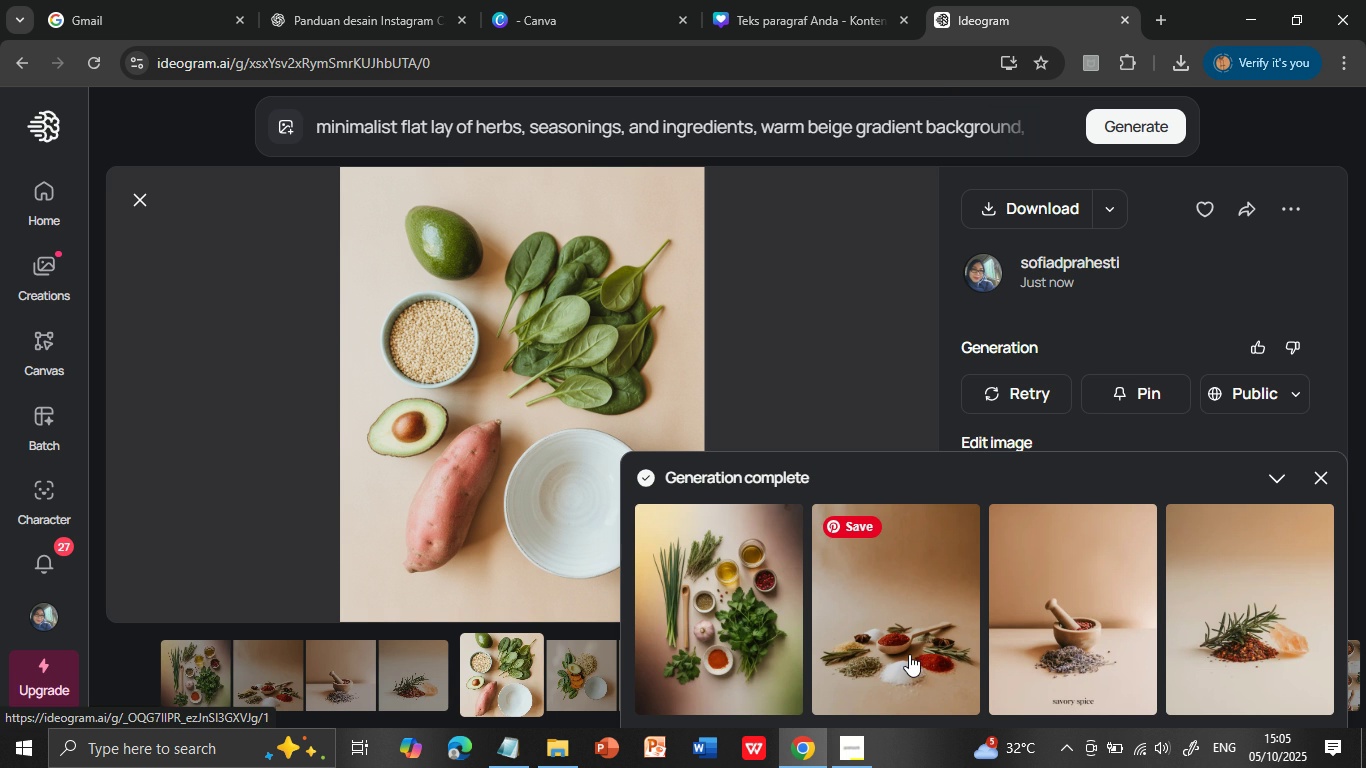 
wait(6.13)
 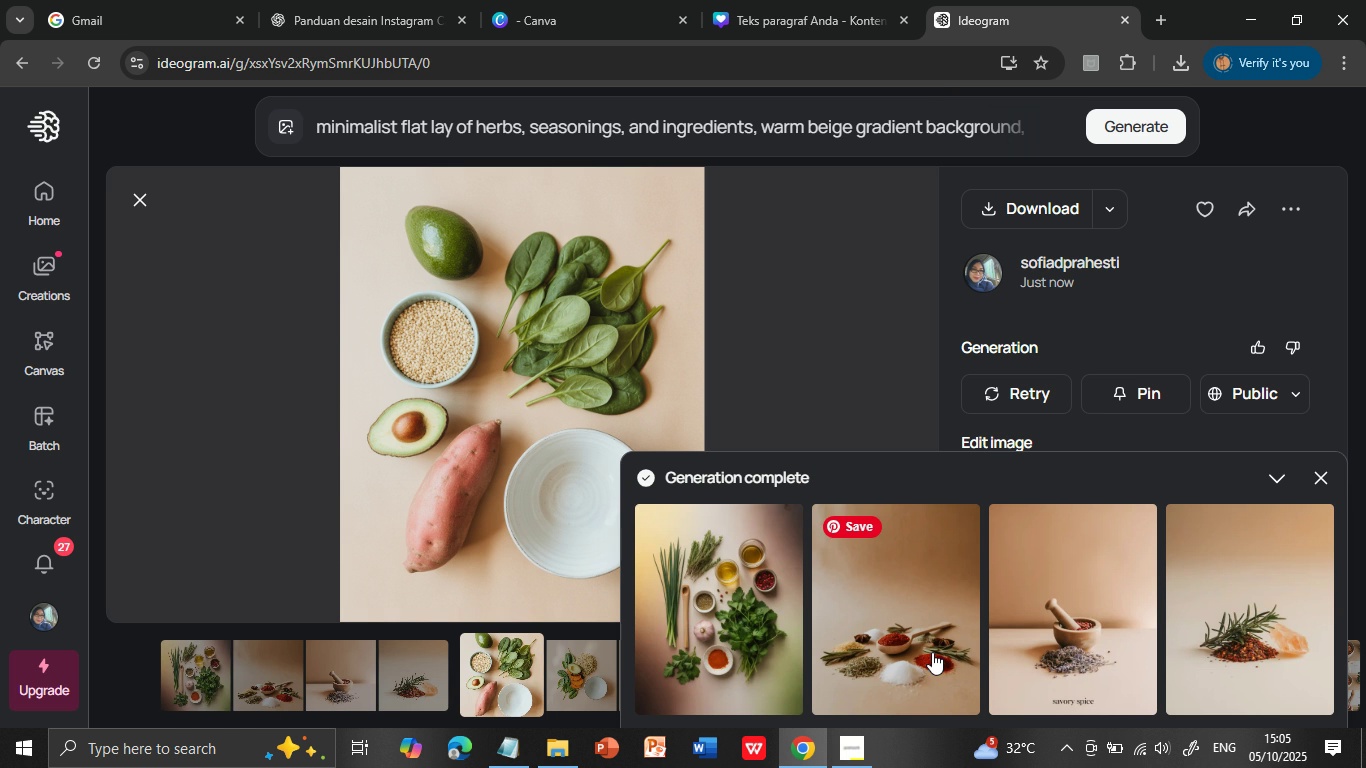 
left_click([909, 654])
 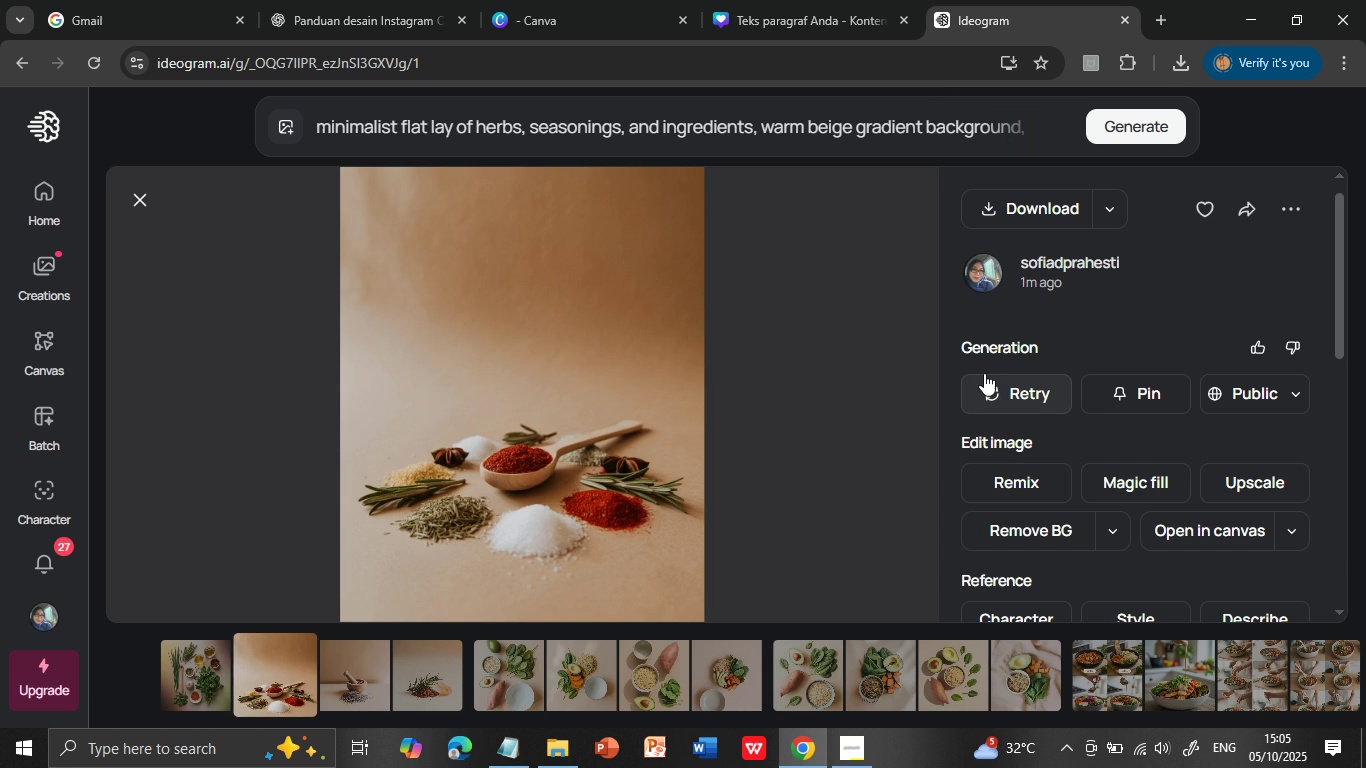 
left_click([1002, 199])
 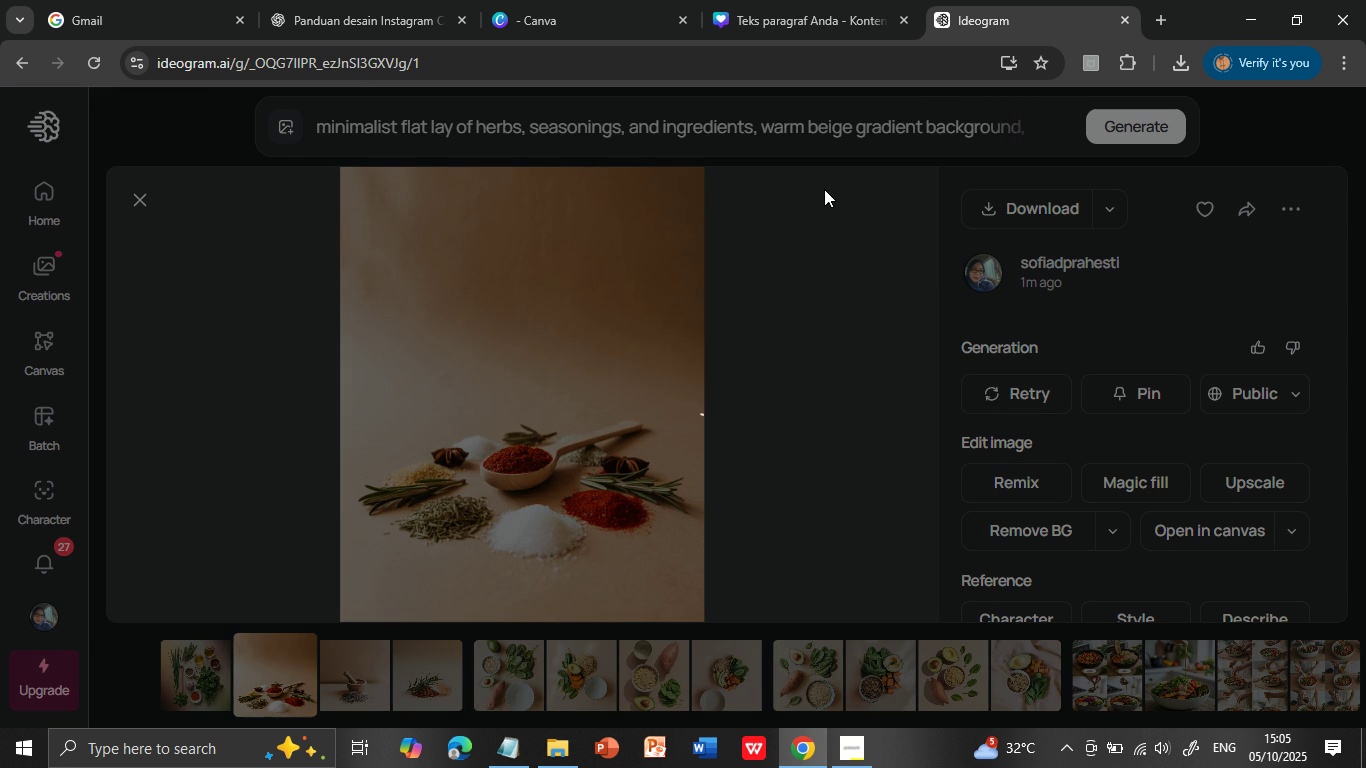 
left_click([737, 5])
 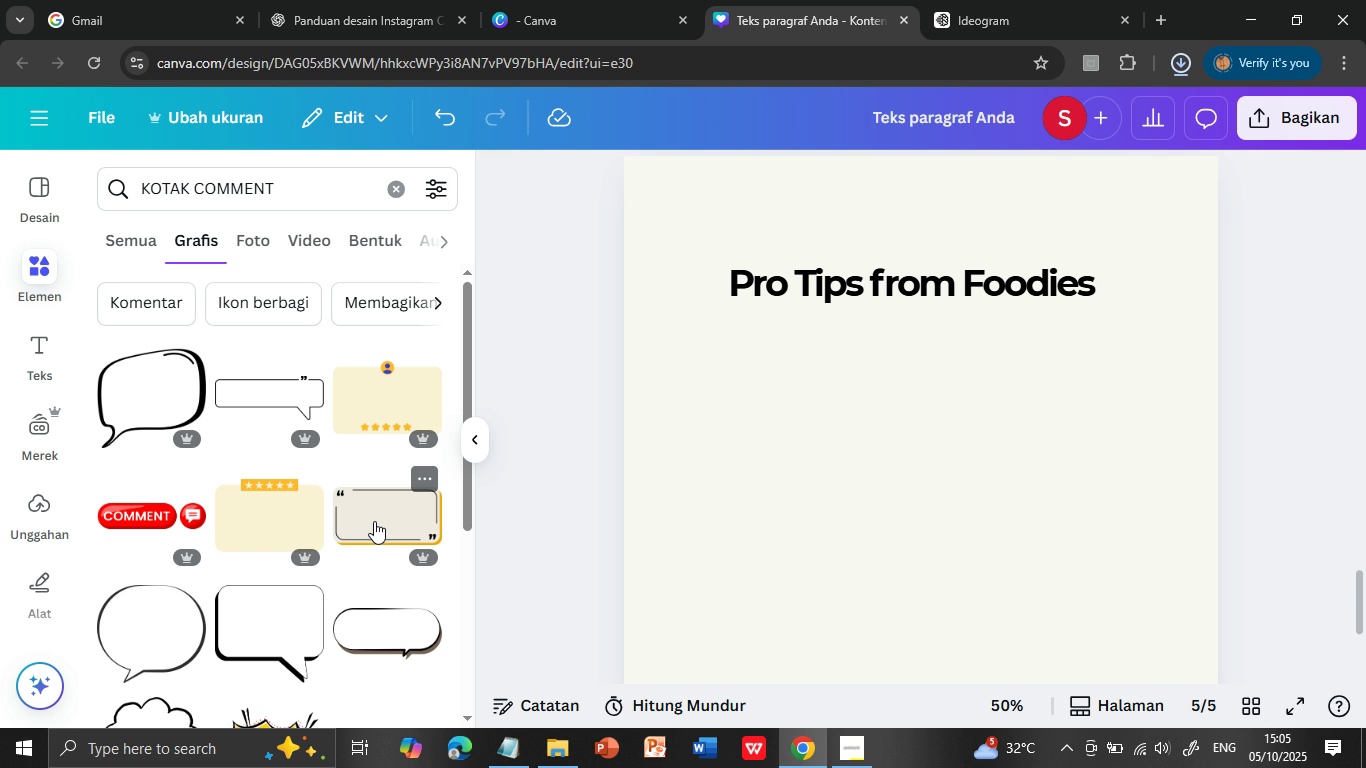 
wait(13.99)
 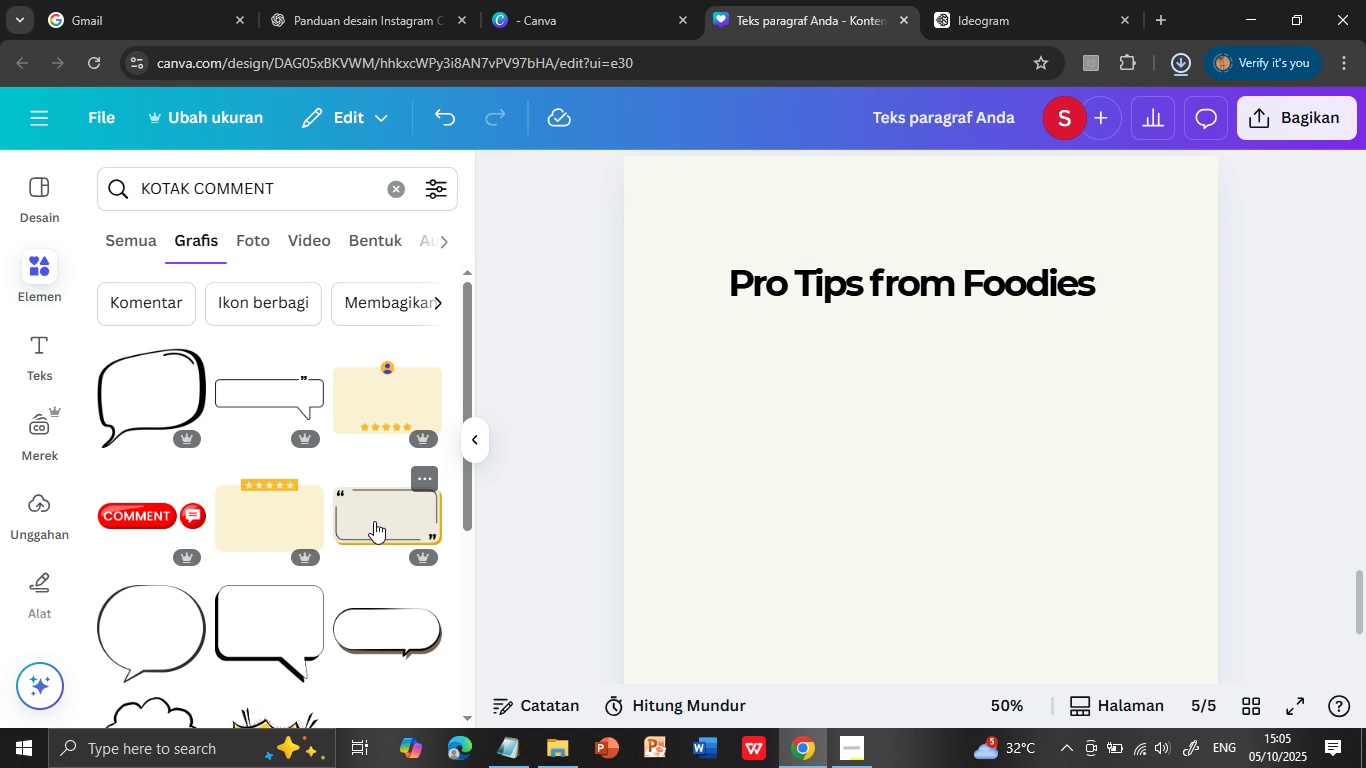 
left_click([285, 389])